 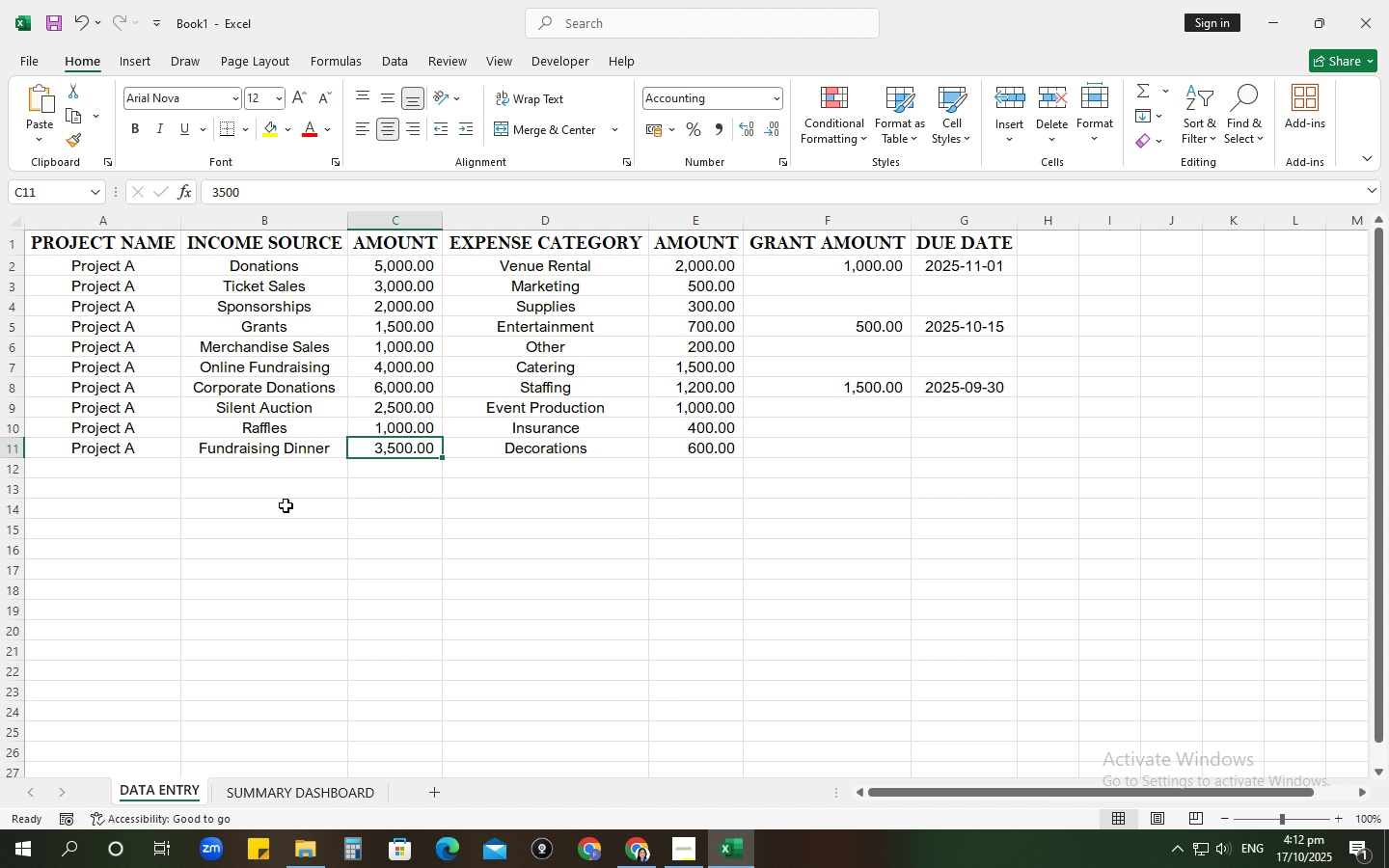 
left_click([341, 573])
 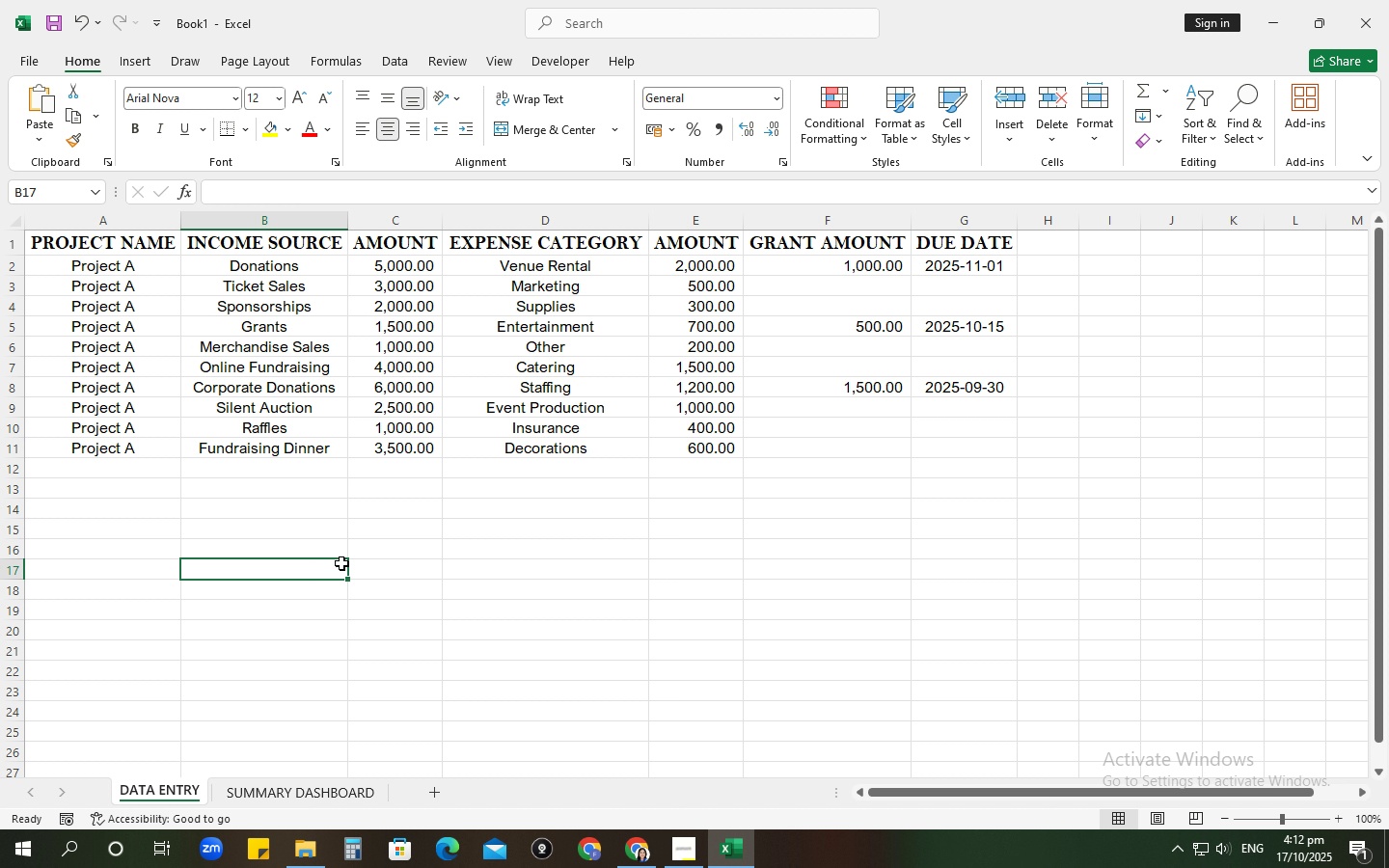 
wait(11.35)
 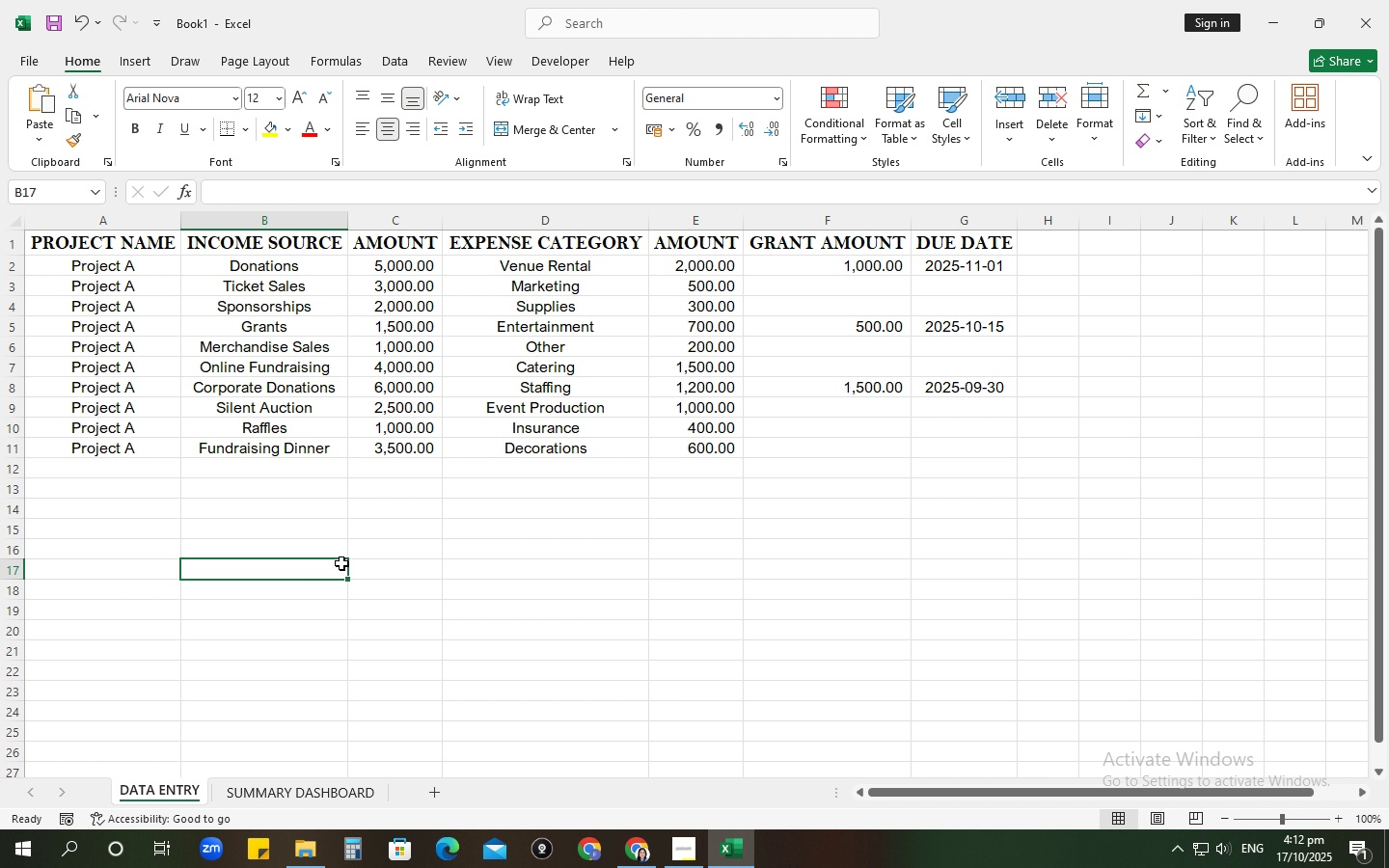 
scroll: coordinate [518, 568], scroll_direction: up, amount: 2.0
 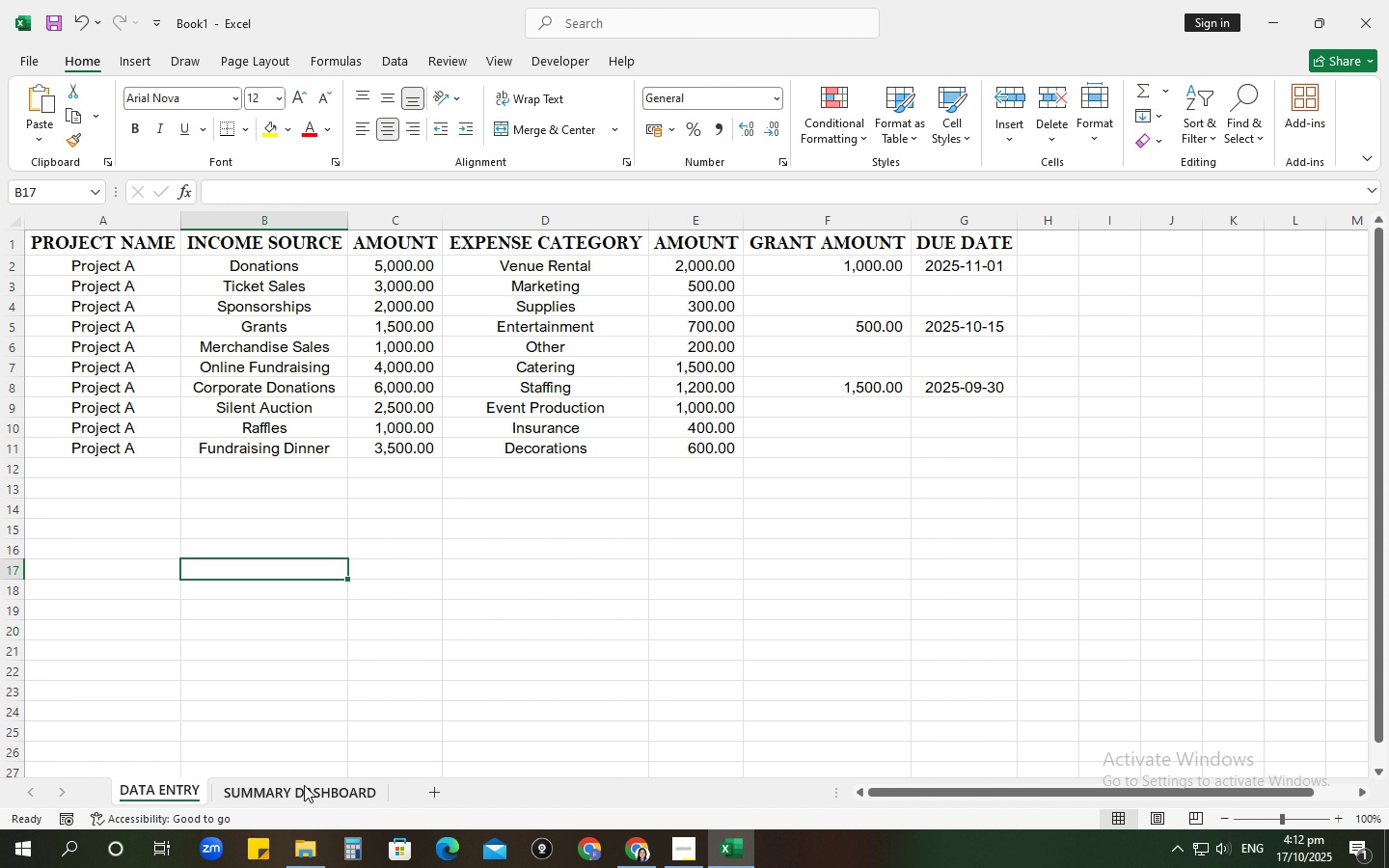 
left_click([304, 785])
 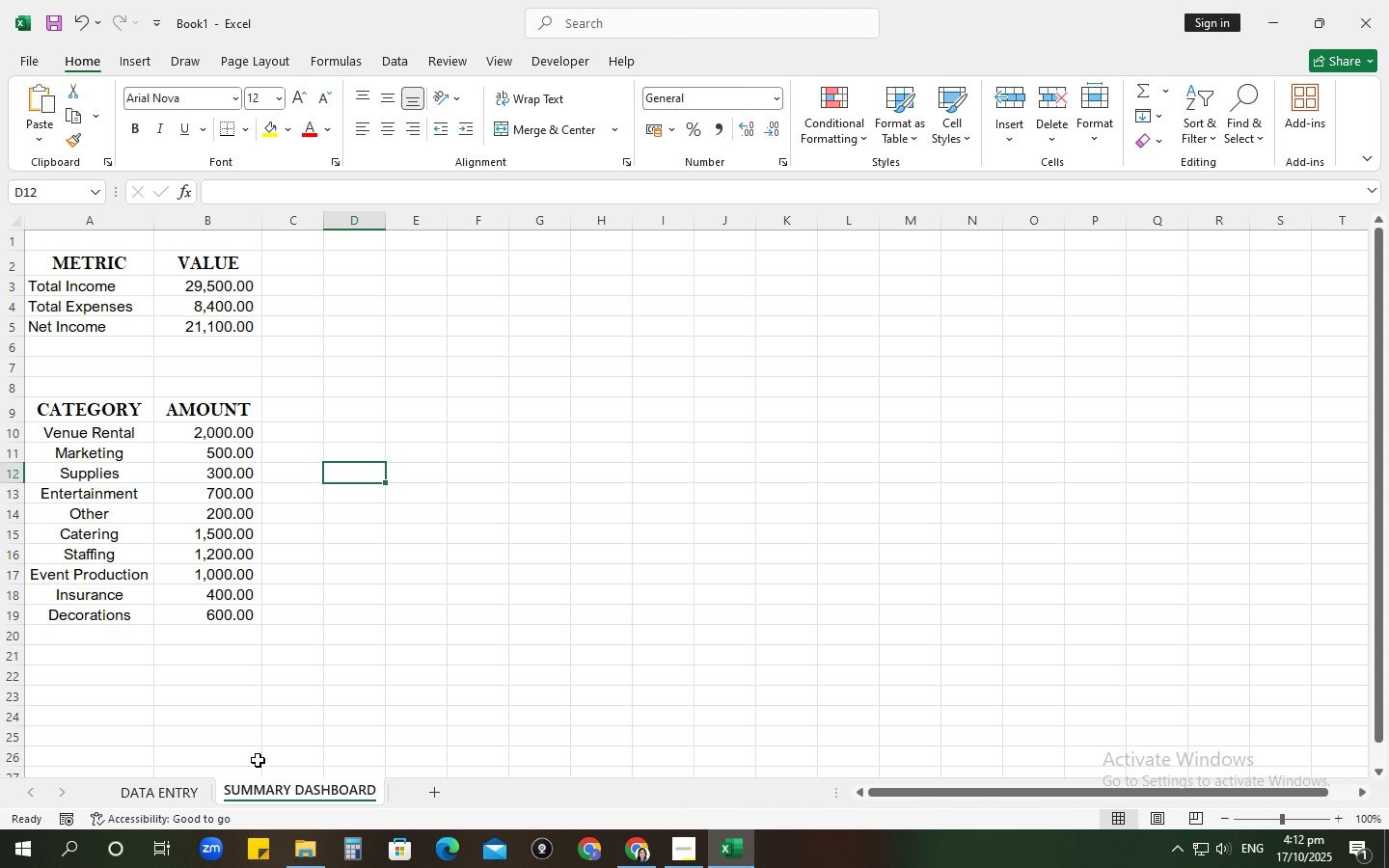 
wait(5.32)
 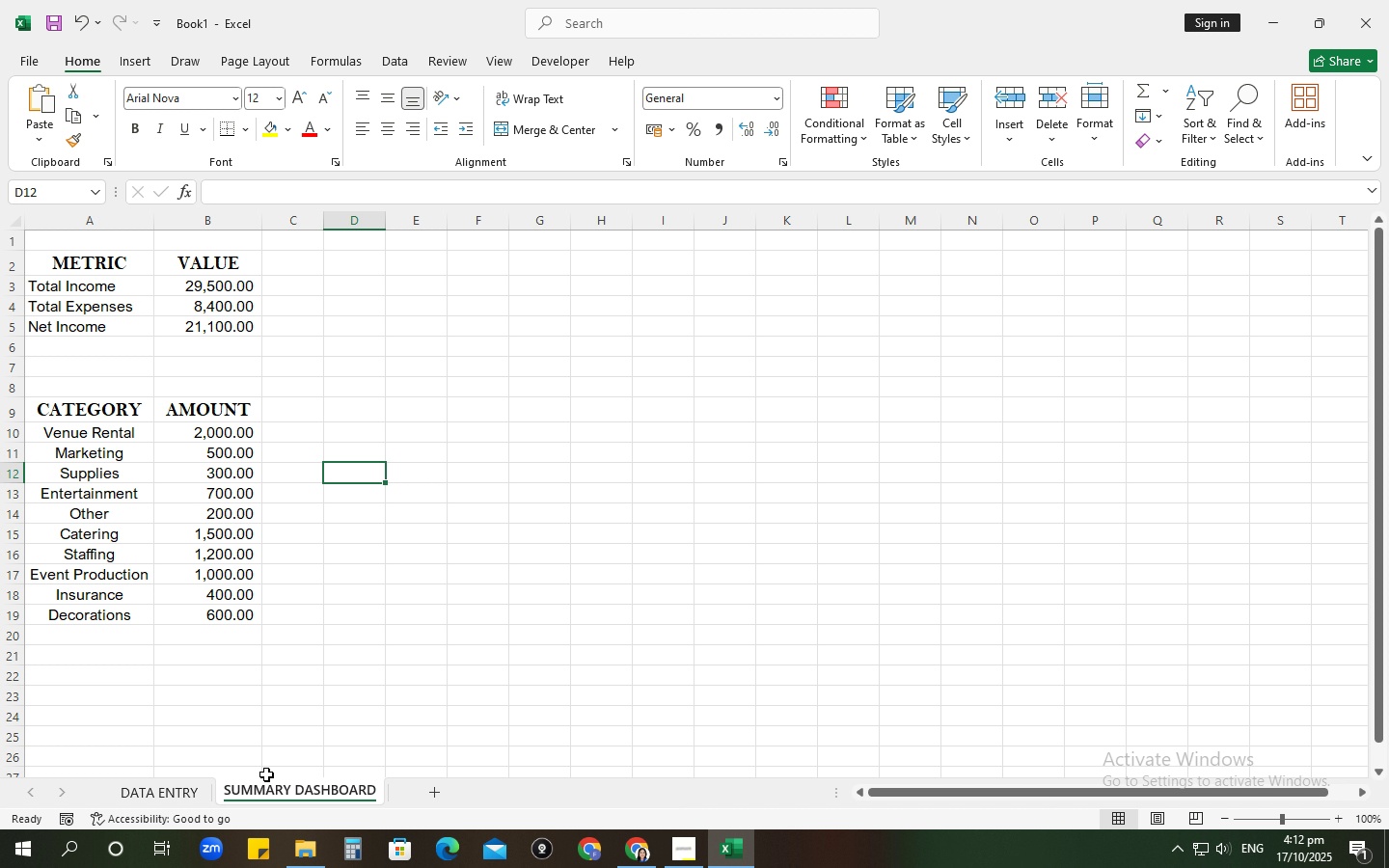 
left_click([157, 798])
 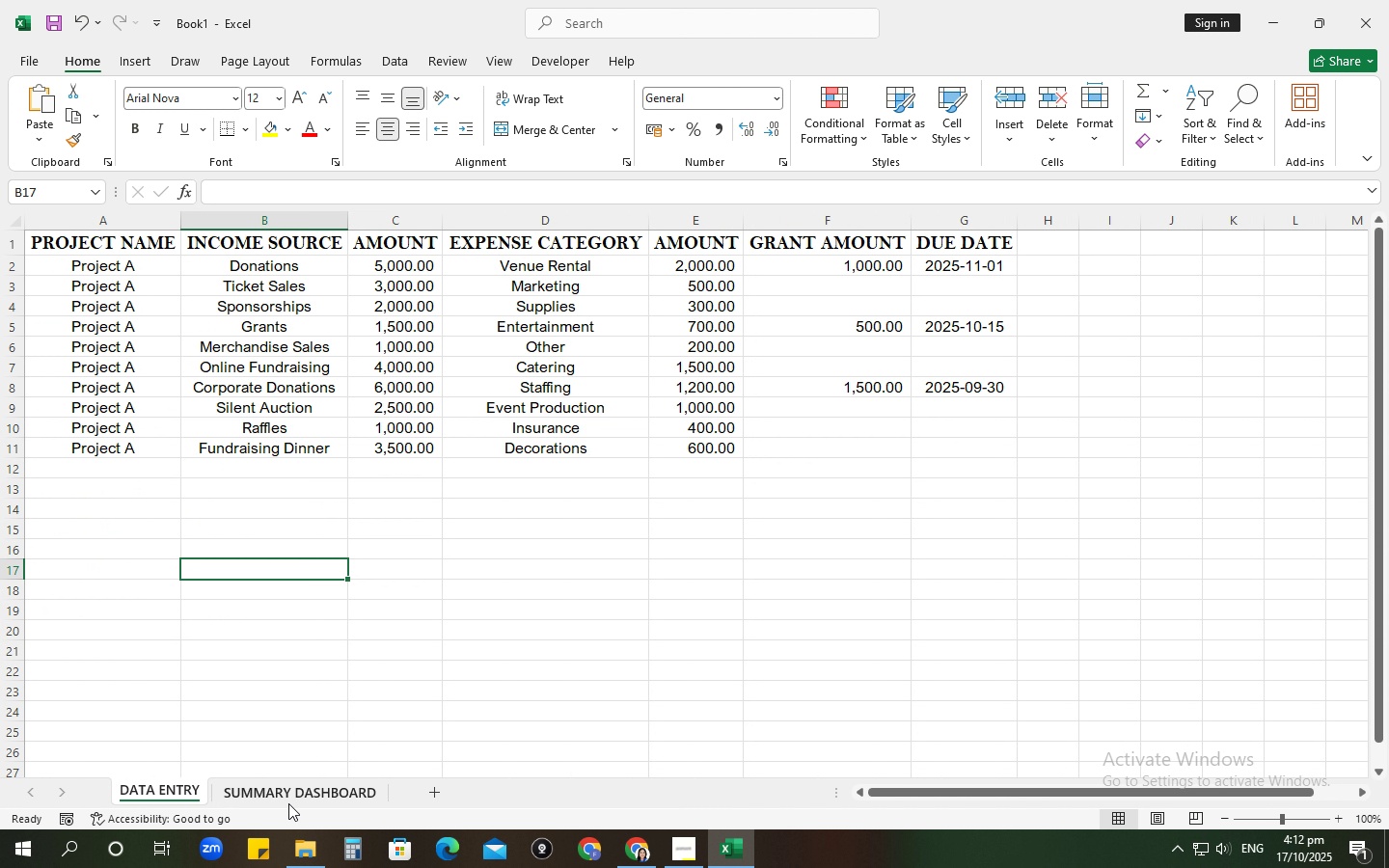 
left_click([288, 803])
 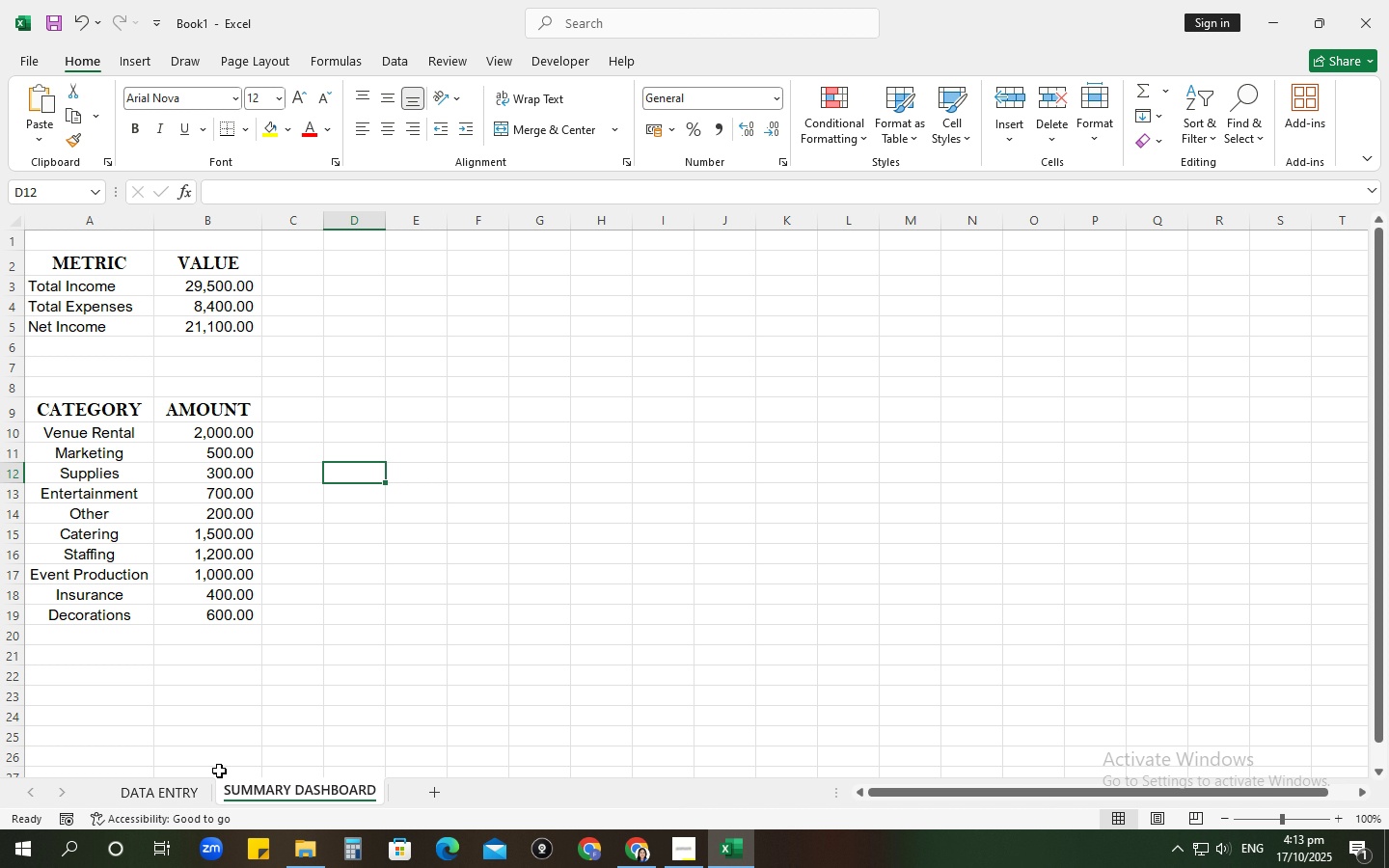 
wait(43.37)
 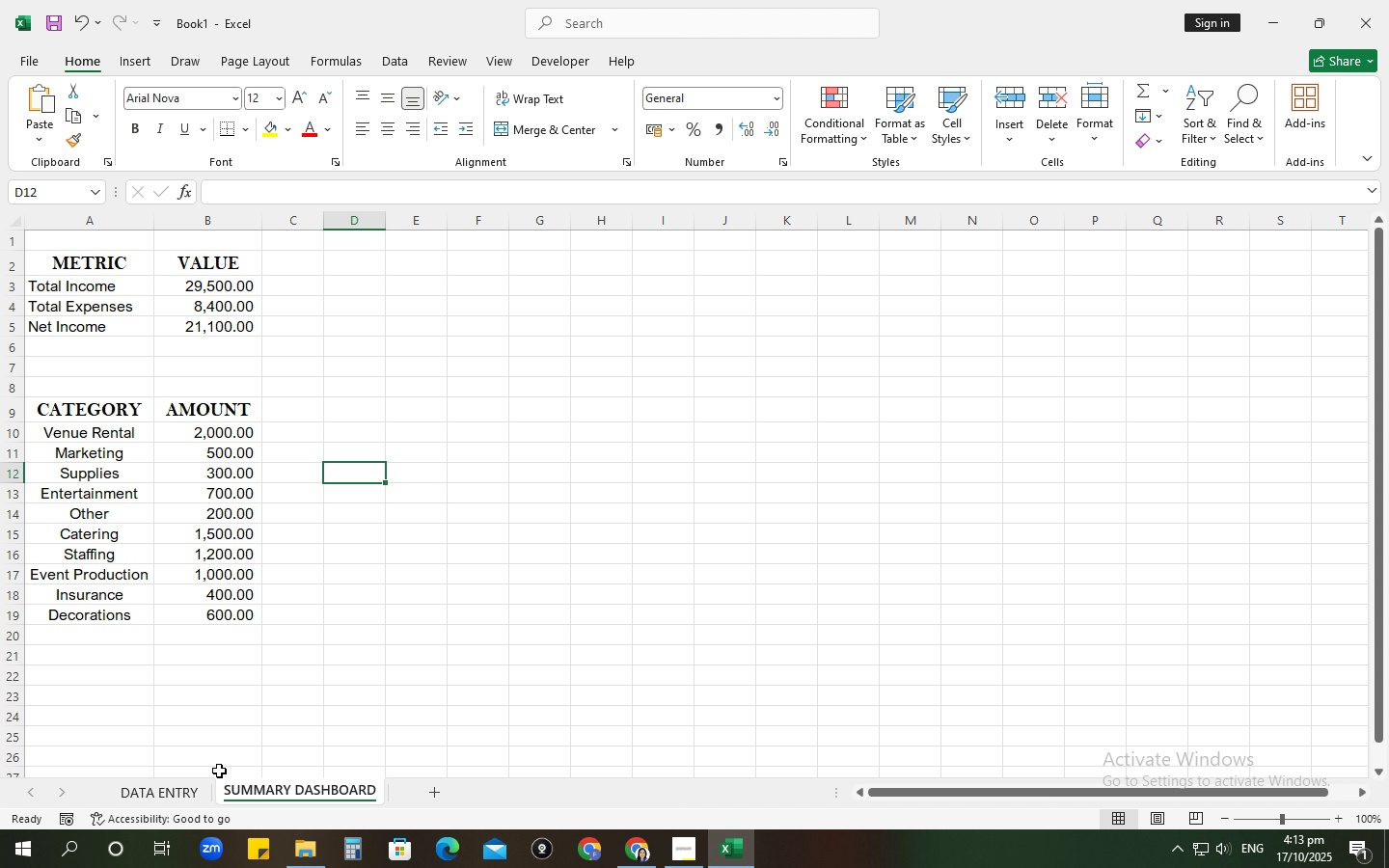 
scroll: coordinate [334, 666], scroll_direction: up, amount: 4.0
 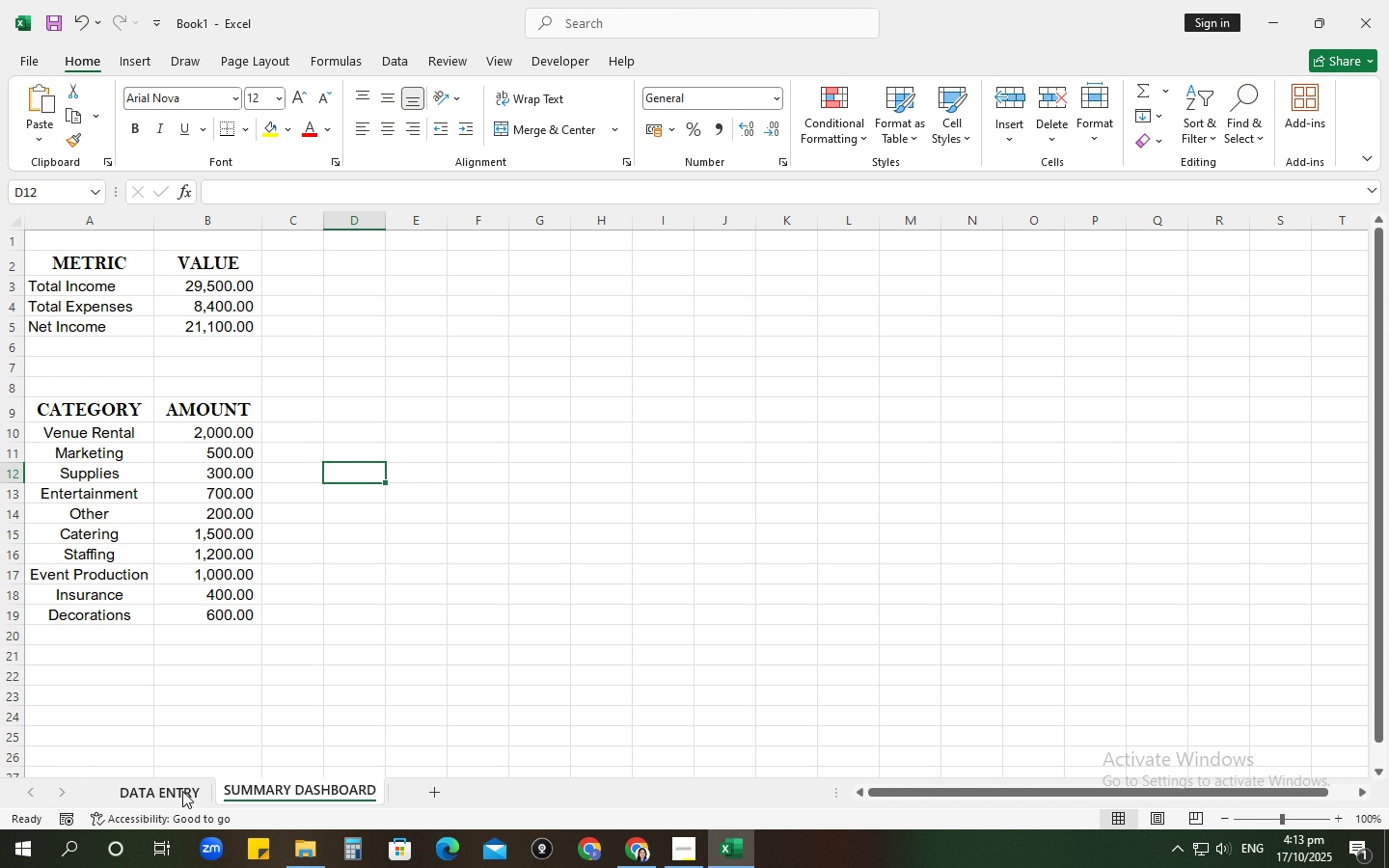 
double_click([178, 791])
 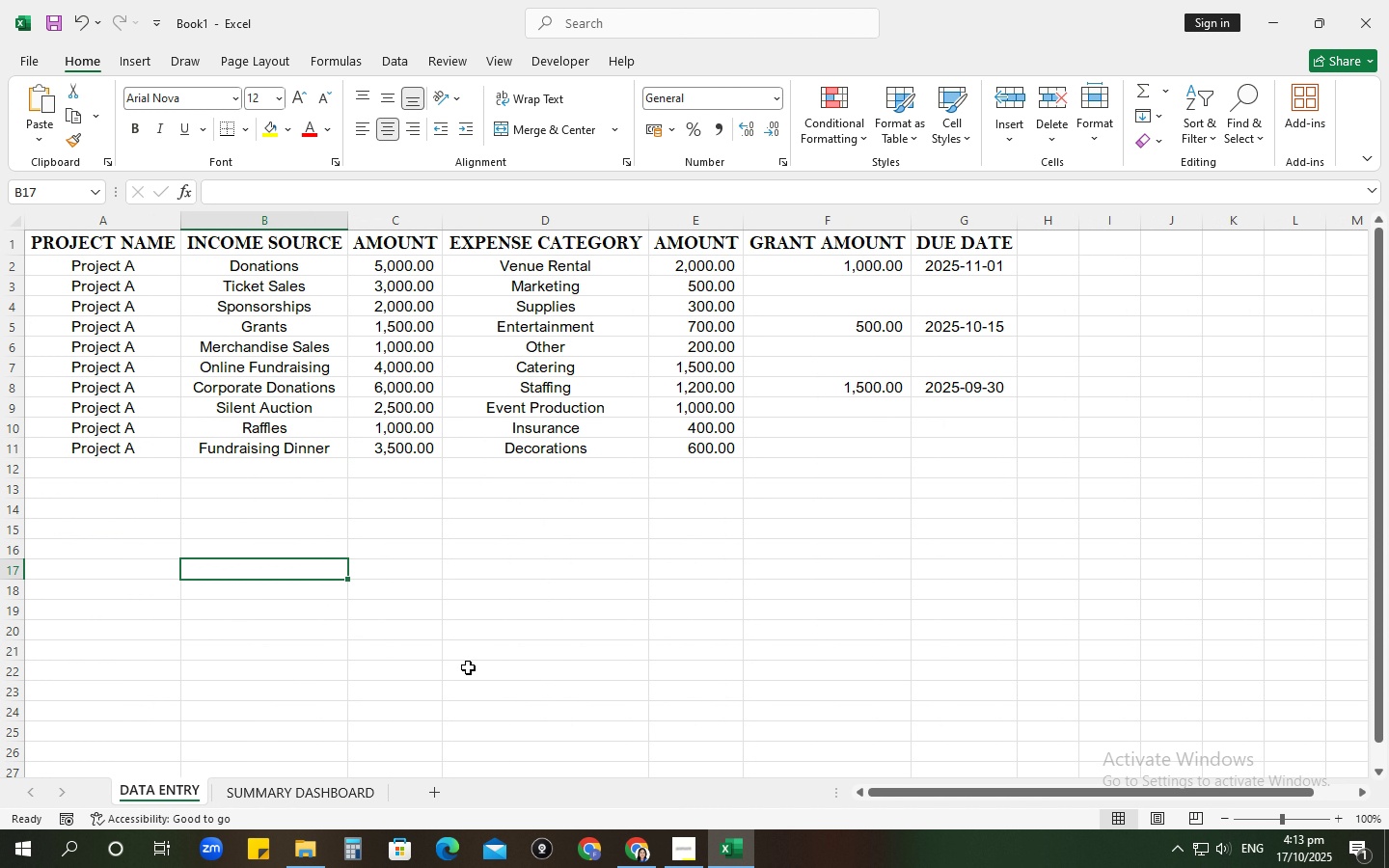 
scroll: coordinate [473, 664], scroll_direction: up, amount: 9.0